 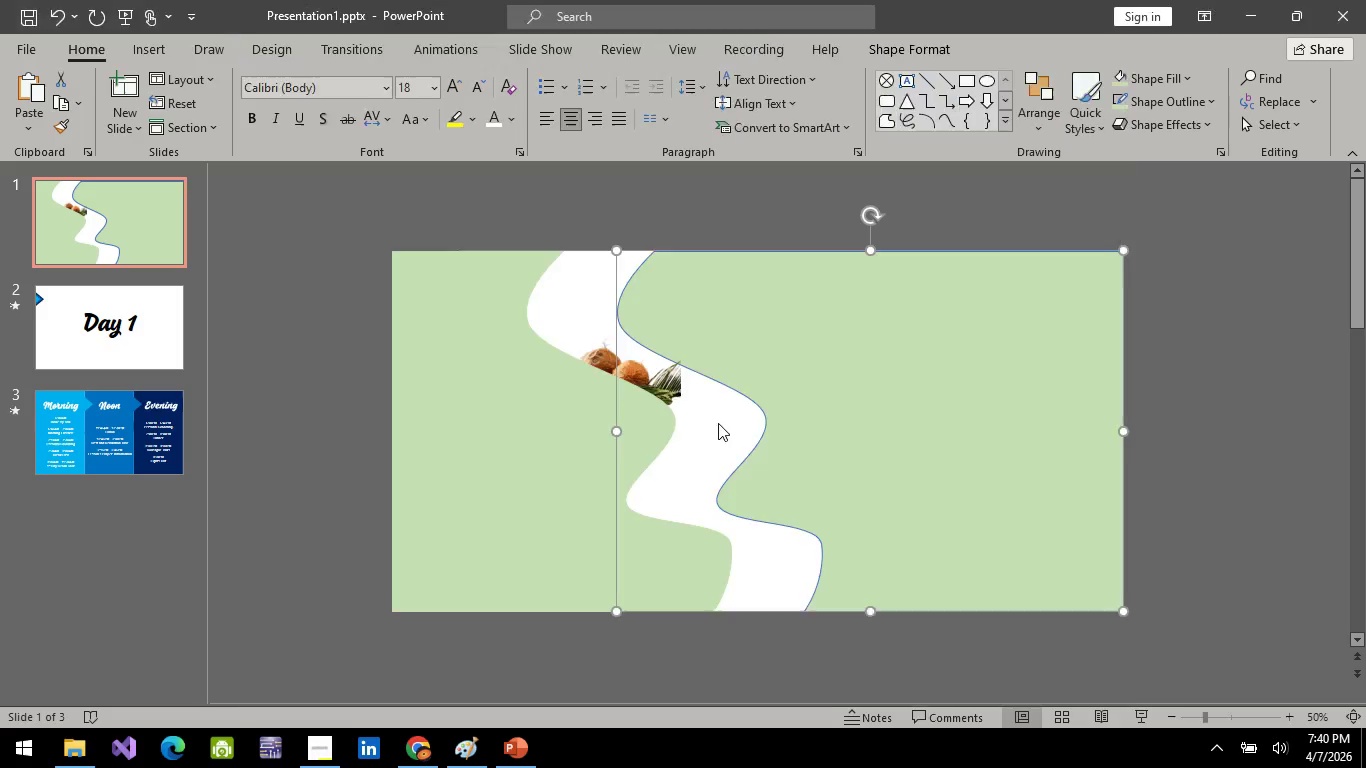 
key(Alt+Tab)
 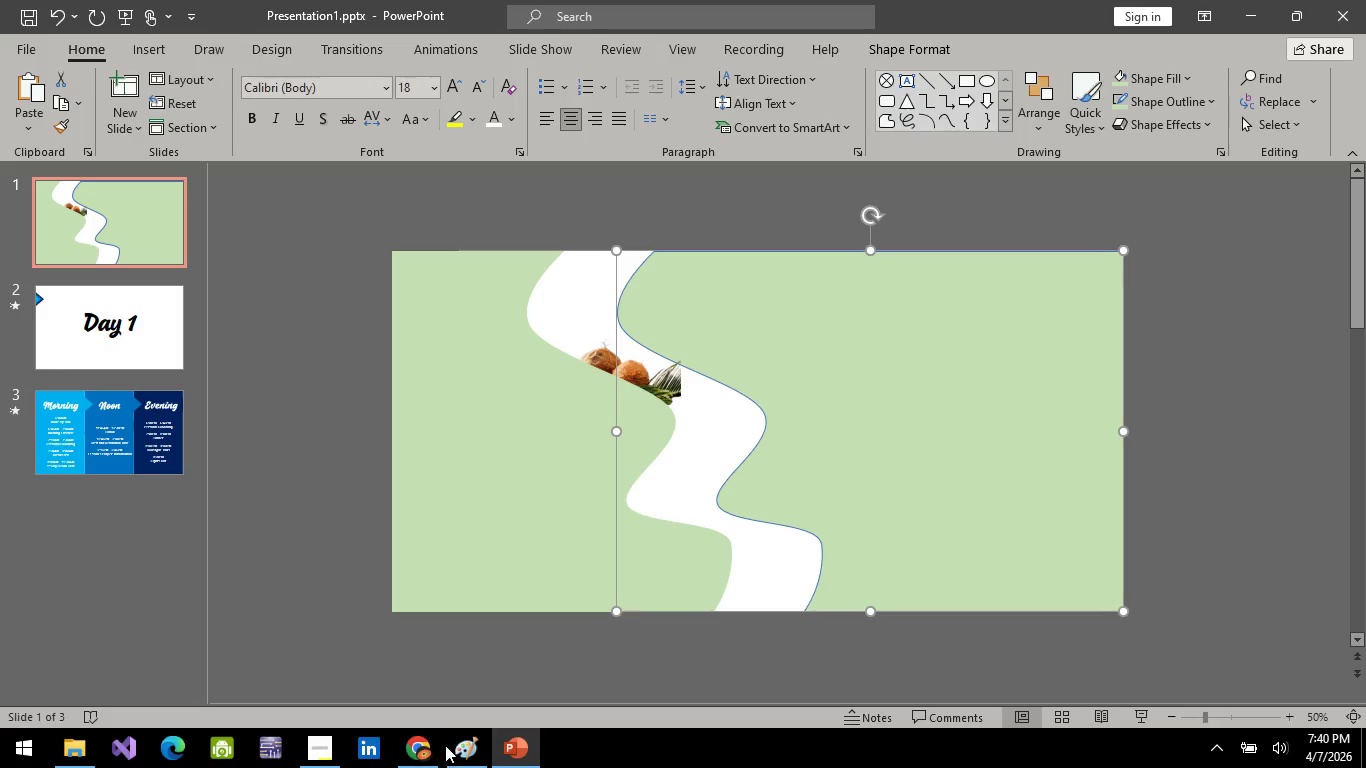 
left_click([416, 757])
 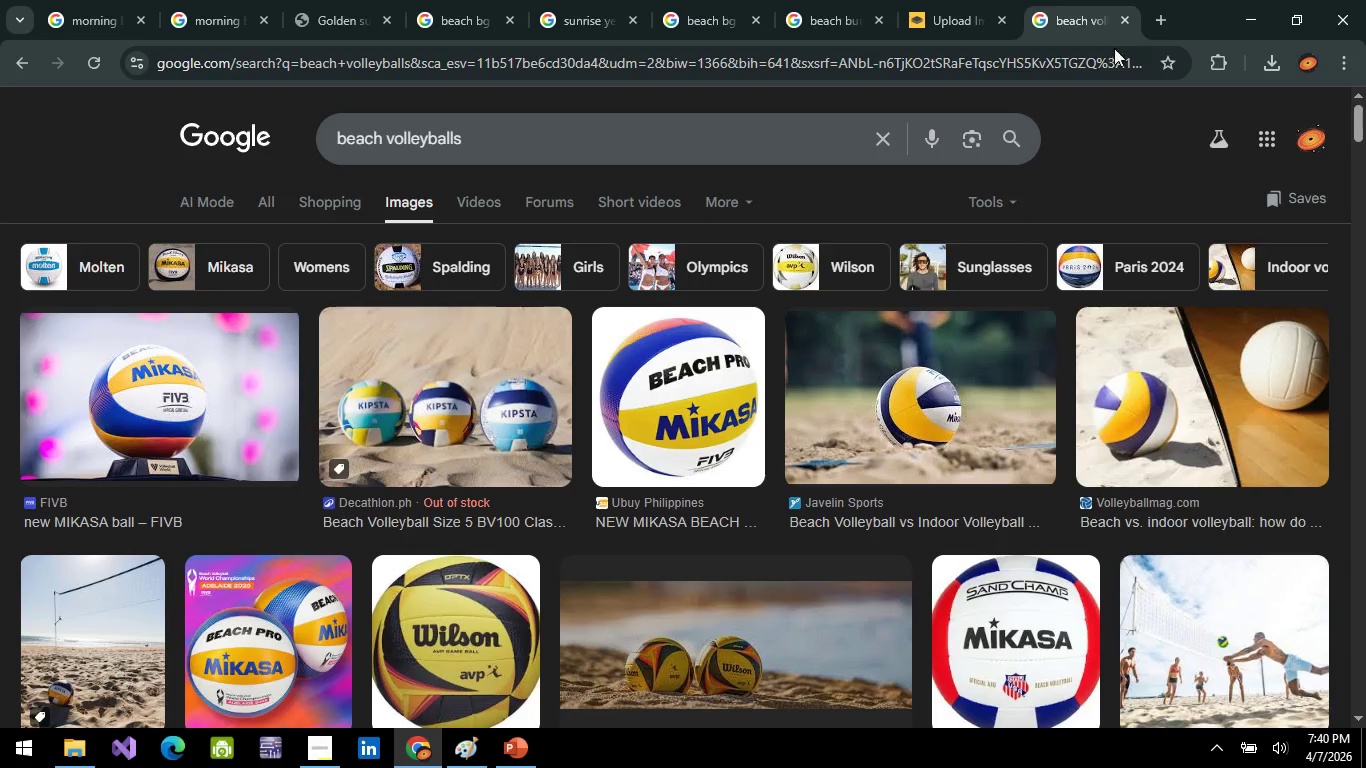 
left_click([1112, 71])
 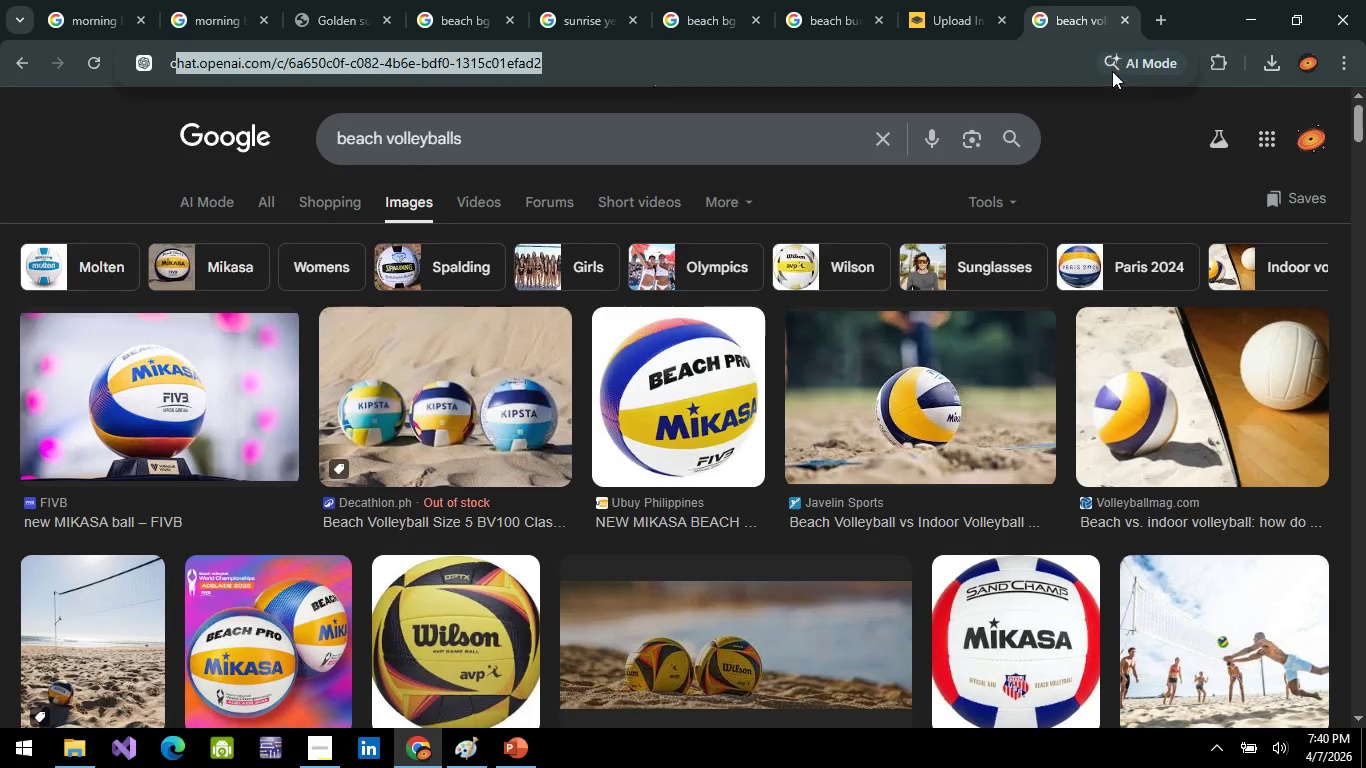 
type(crisp white)
 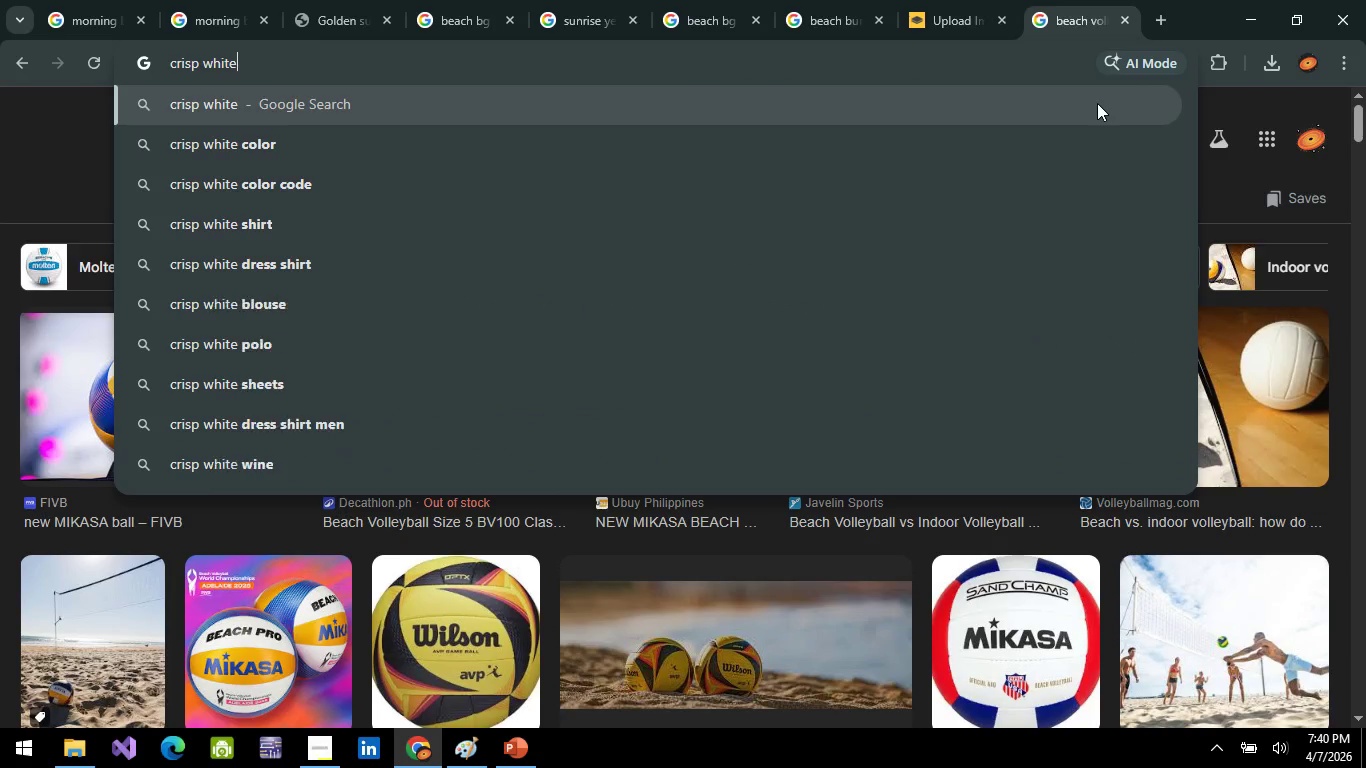 
key(Enter)
 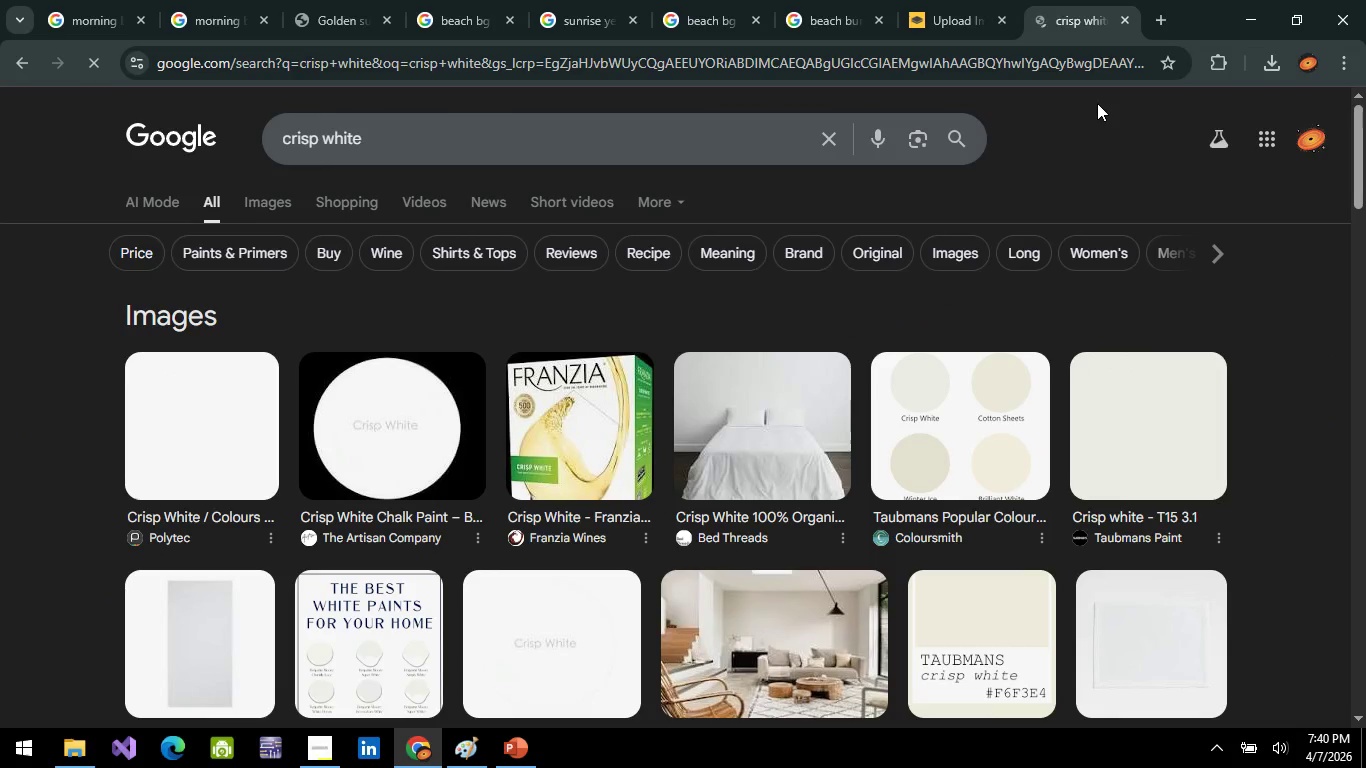 
key(Alt+AltLeft)
 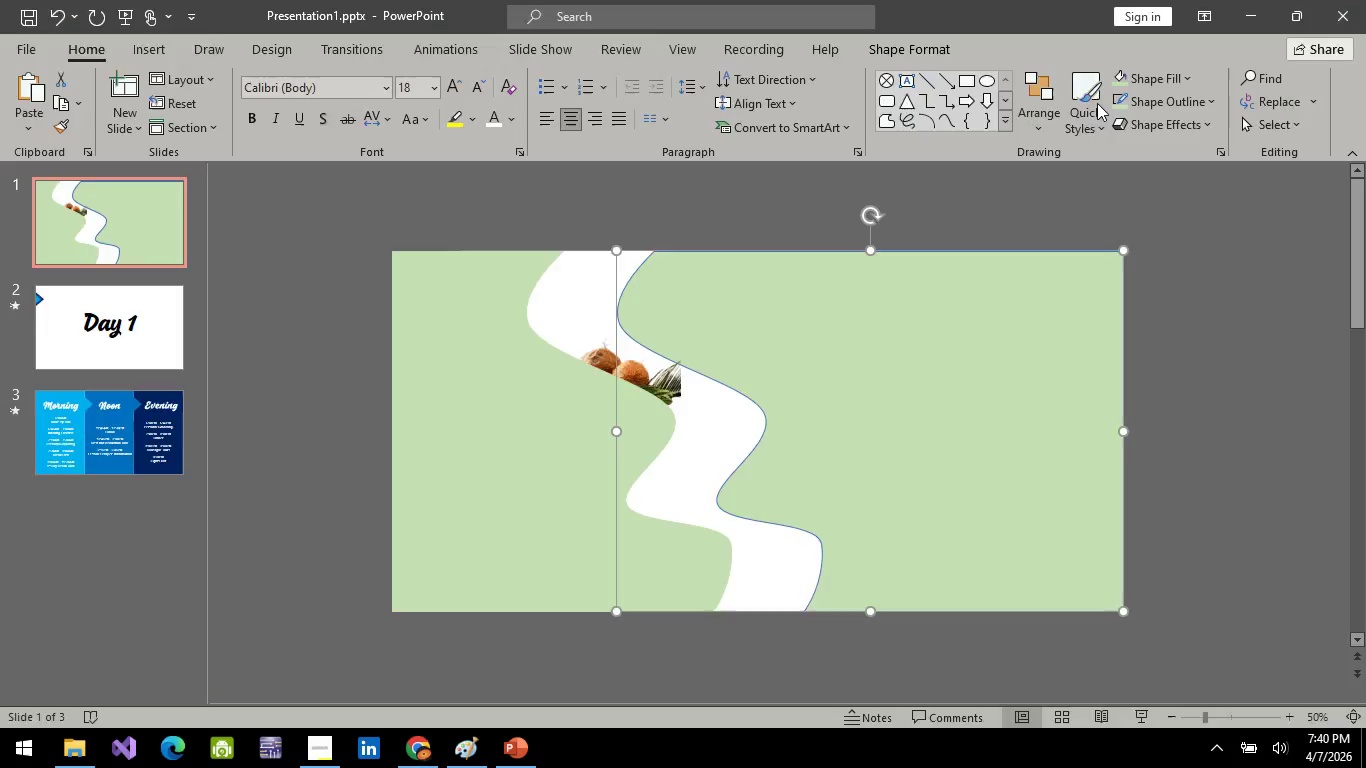 
key(Alt+Tab)
 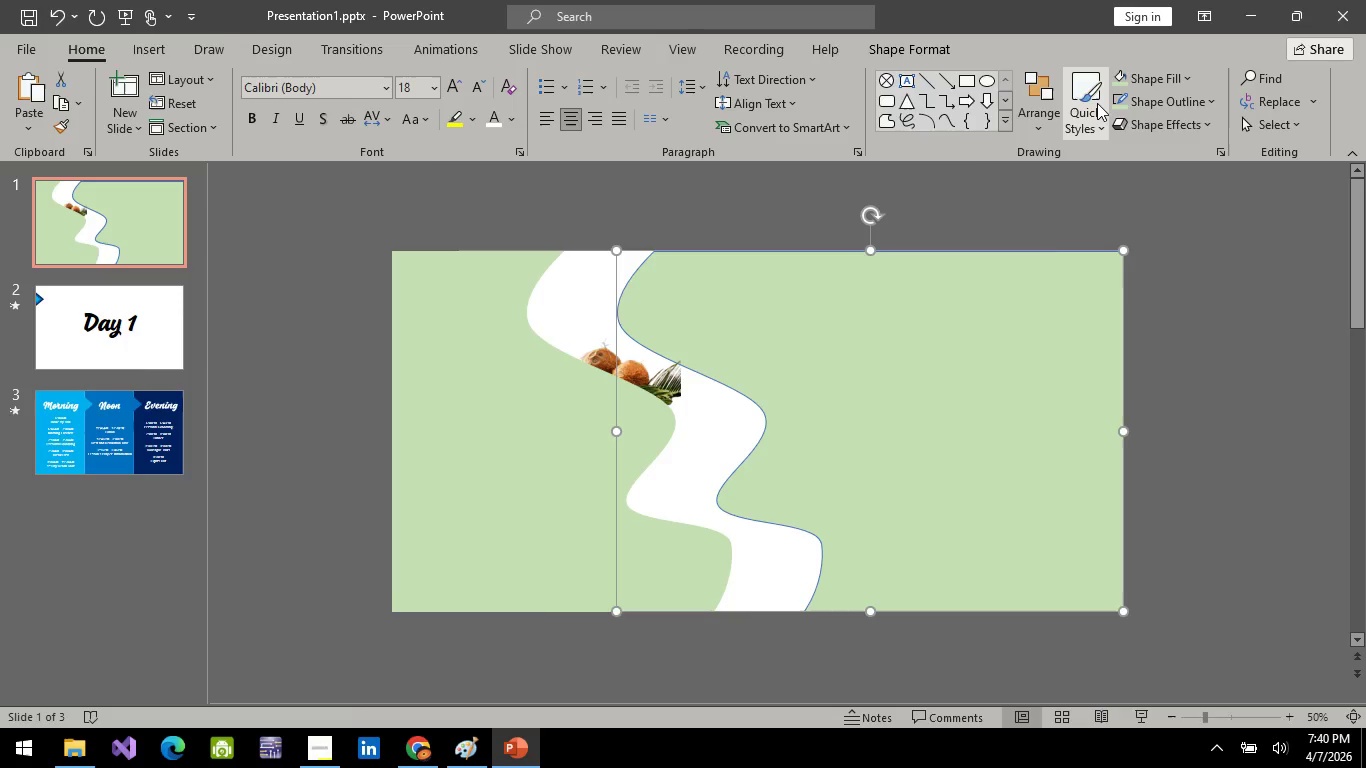 
key(Alt+AltLeft)
 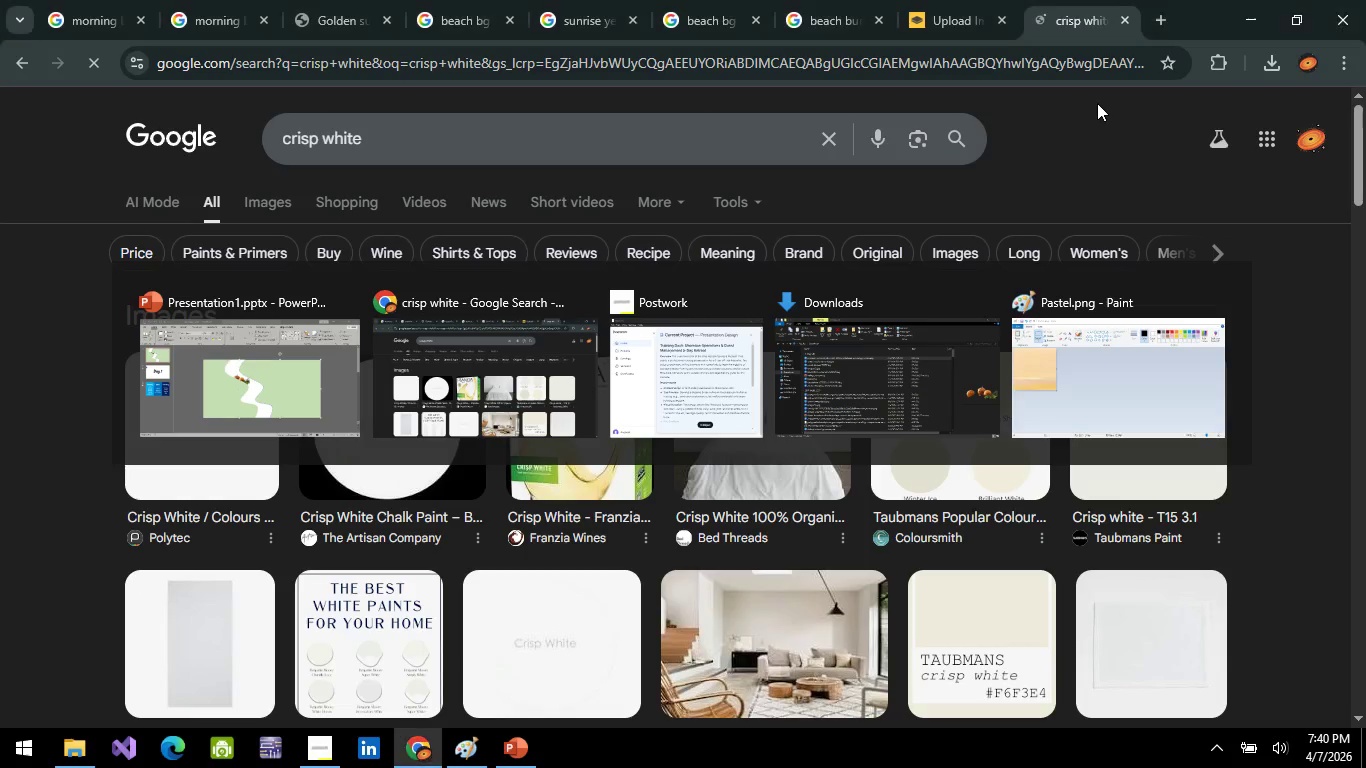 
key(Alt+Tab)
 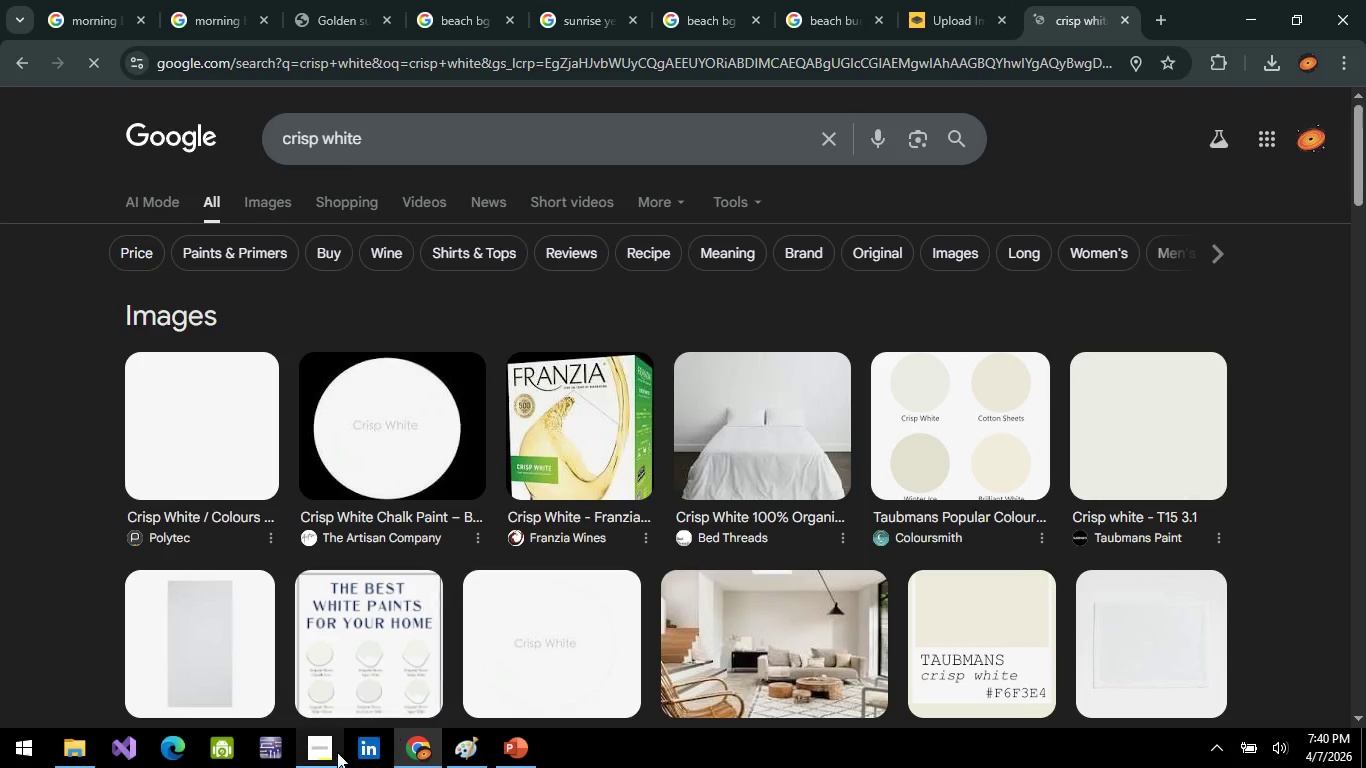 
left_click([335, 752])